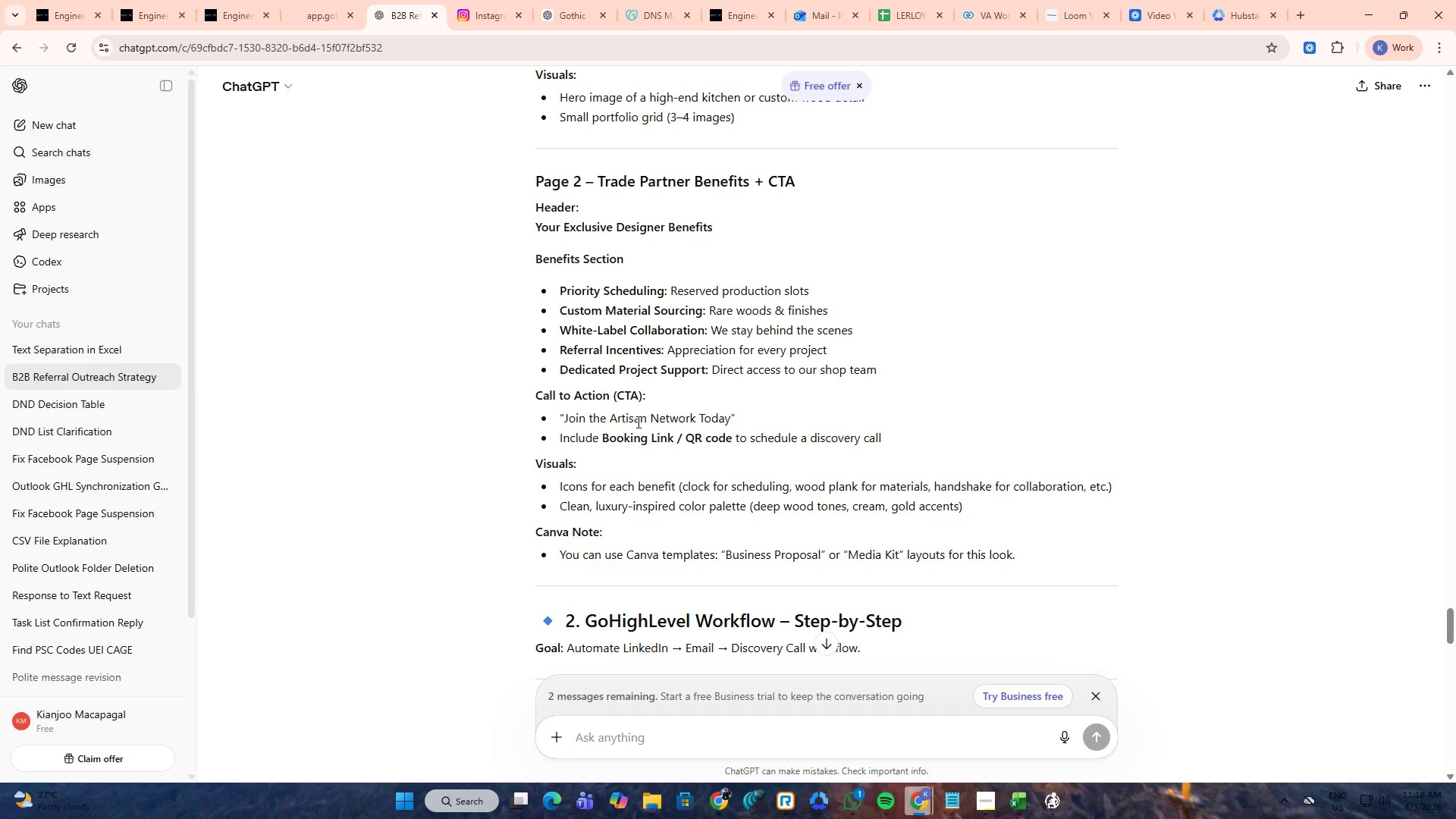 
key(Alt+AltLeft)
 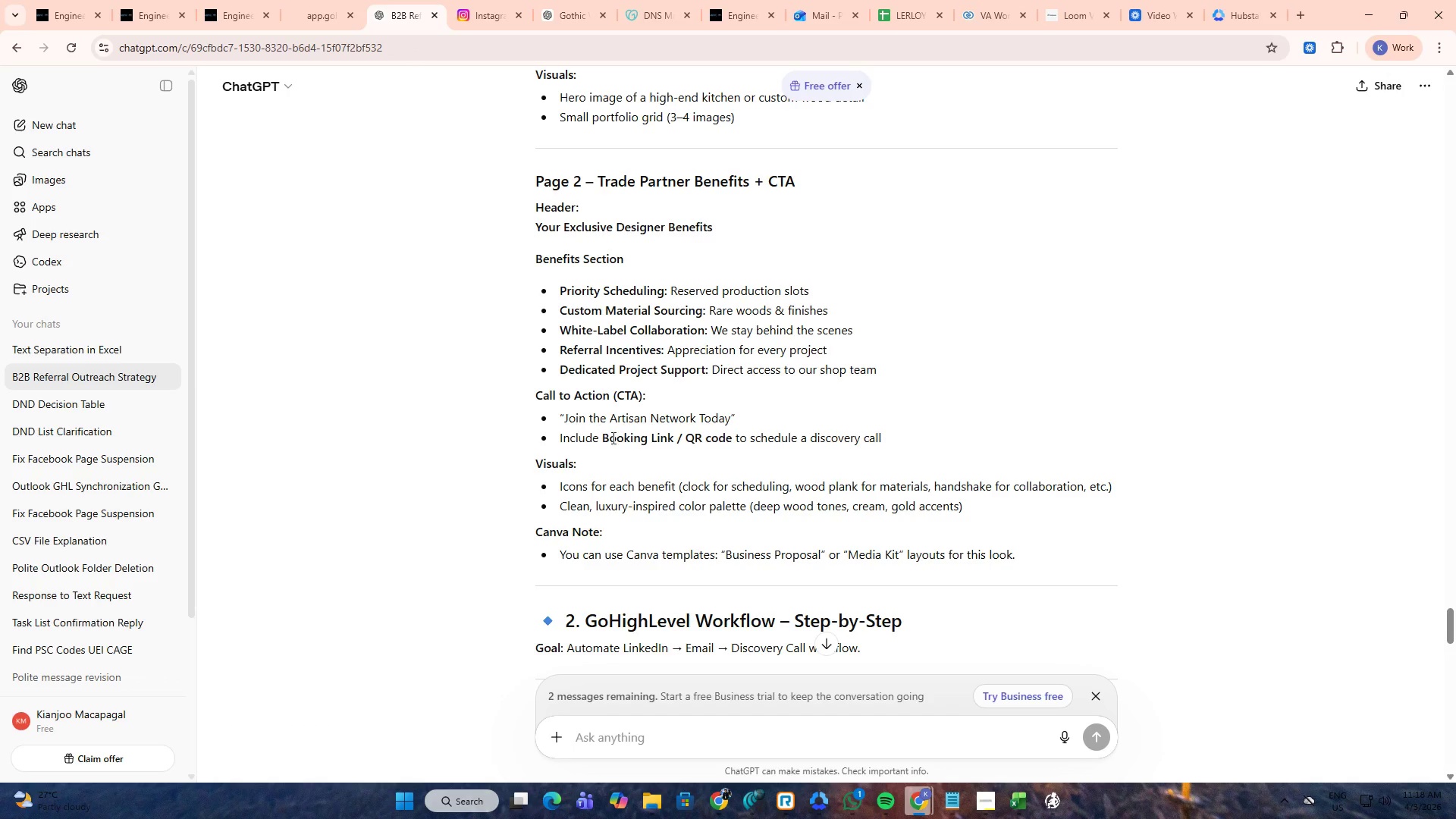 
key(Alt+Tab)
 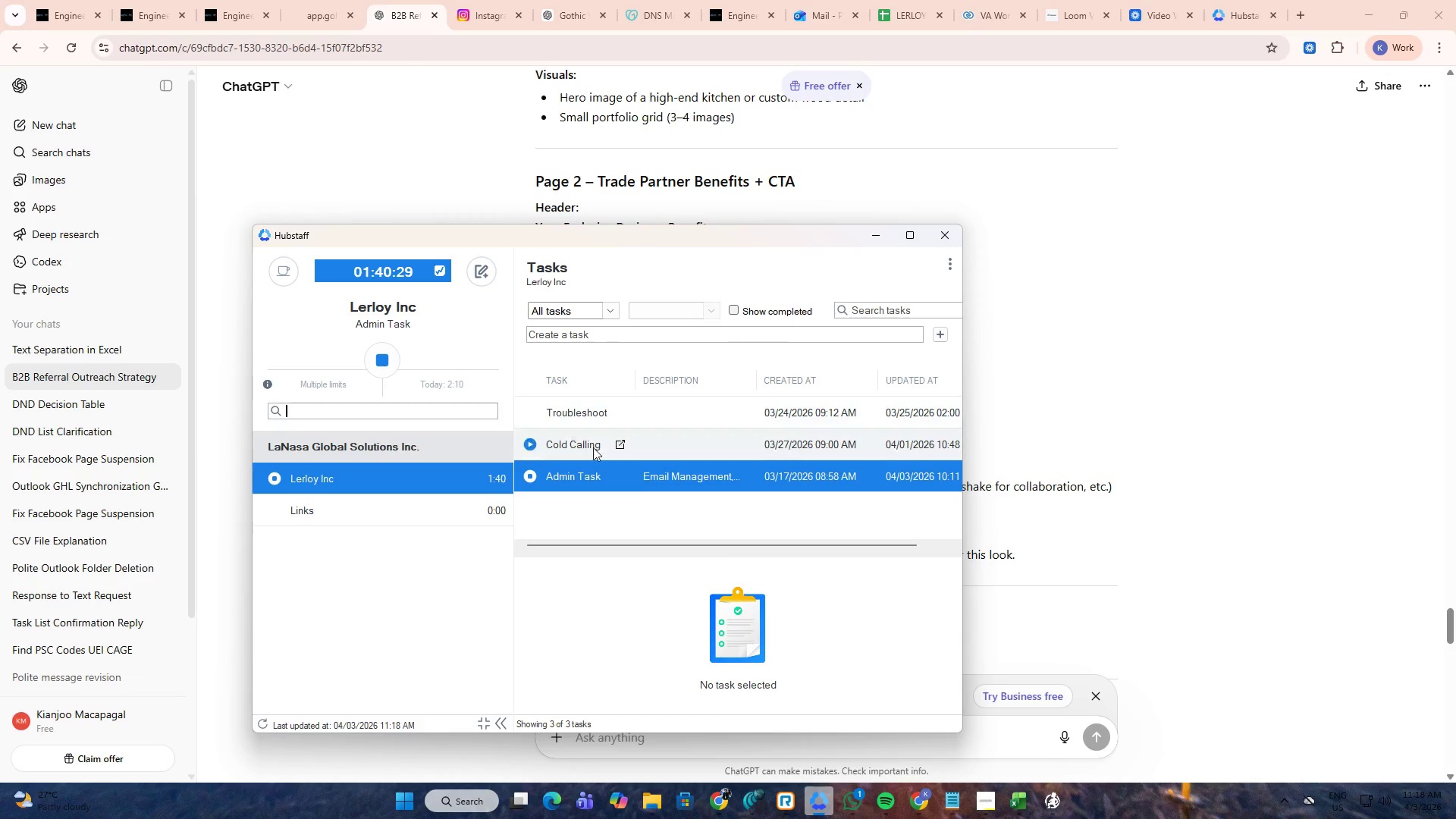 
key(Alt+AltLeft)
 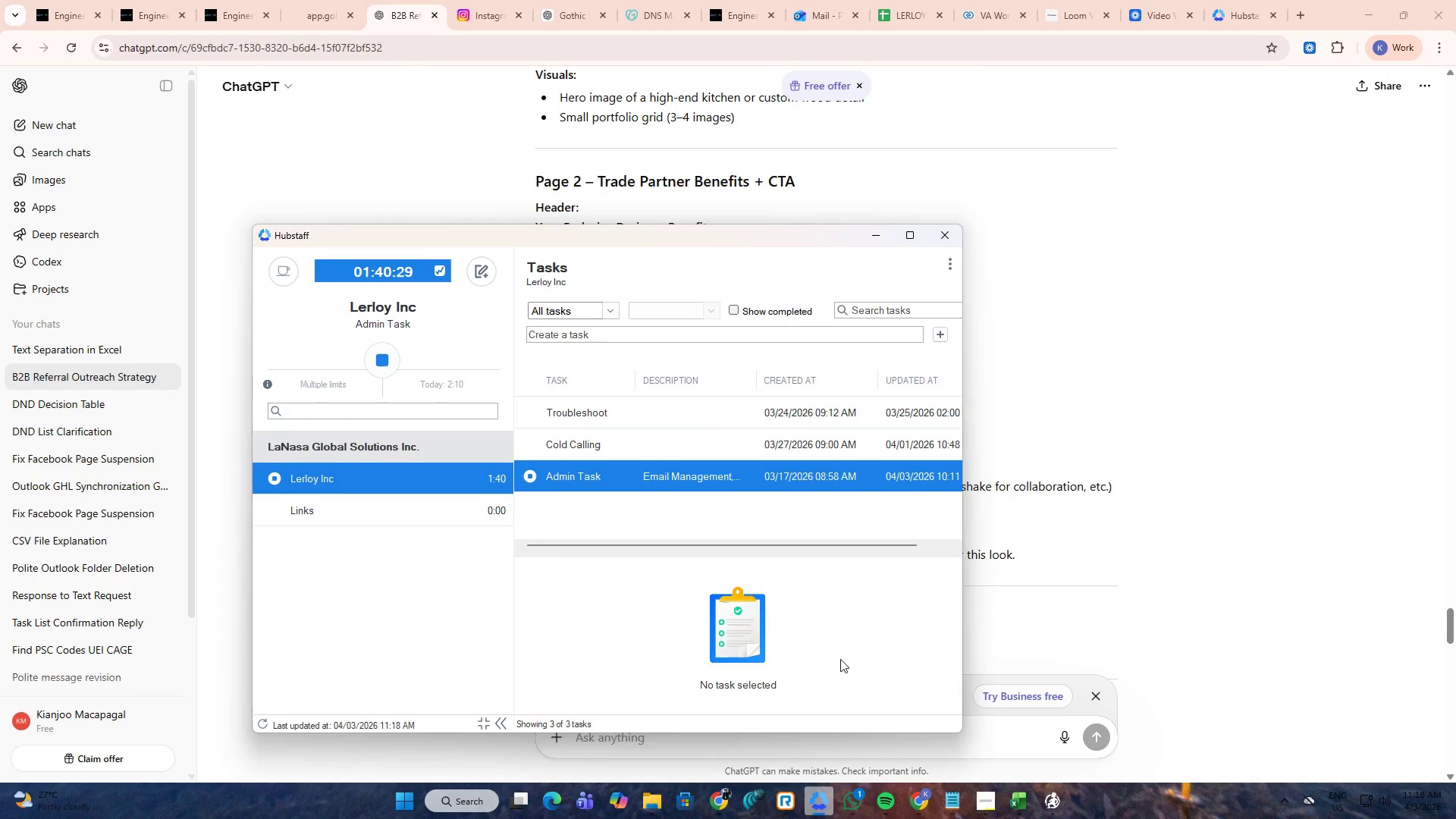 
key(Alt+Tab)
 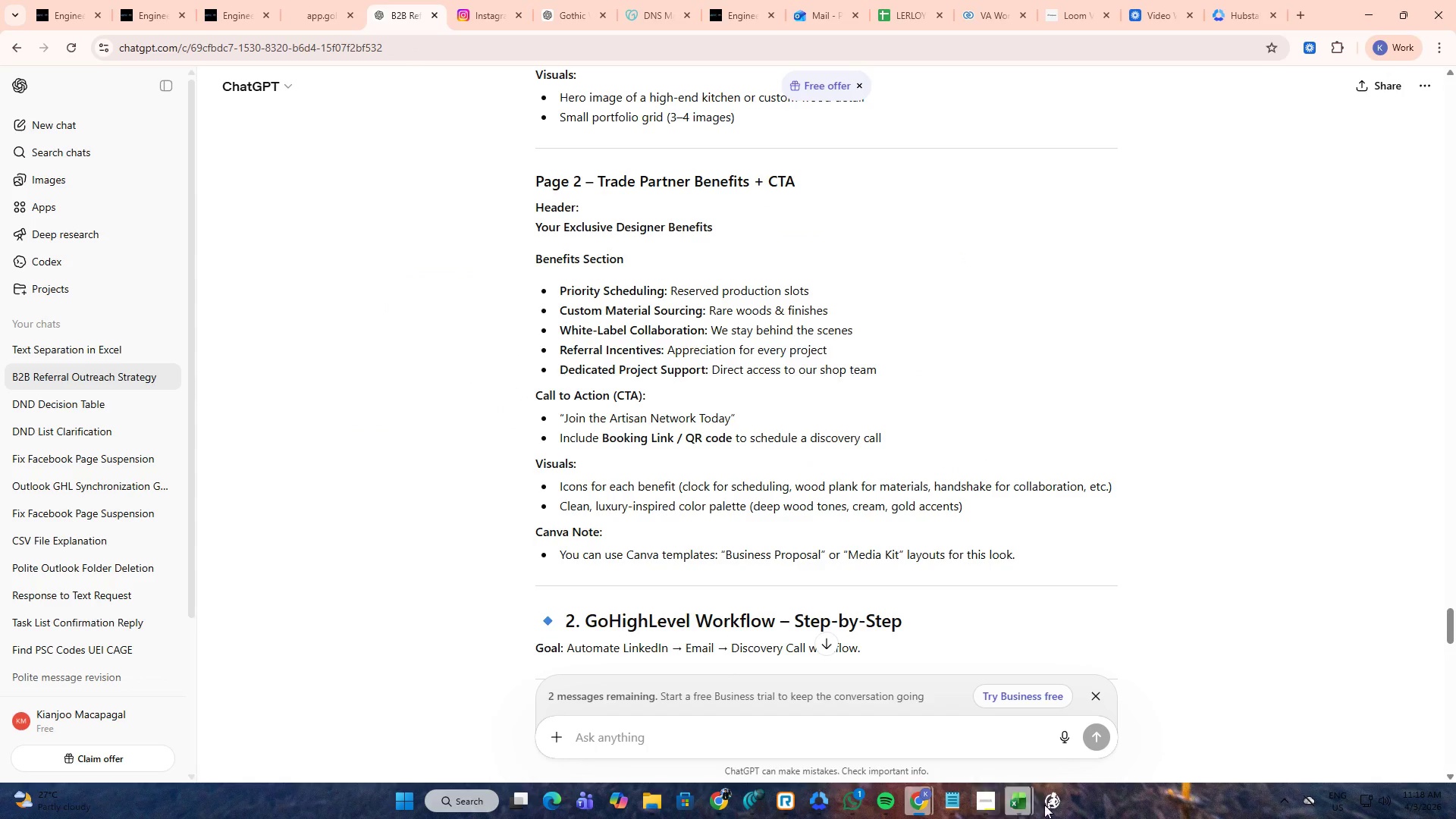 
left_click([1057, 805])
 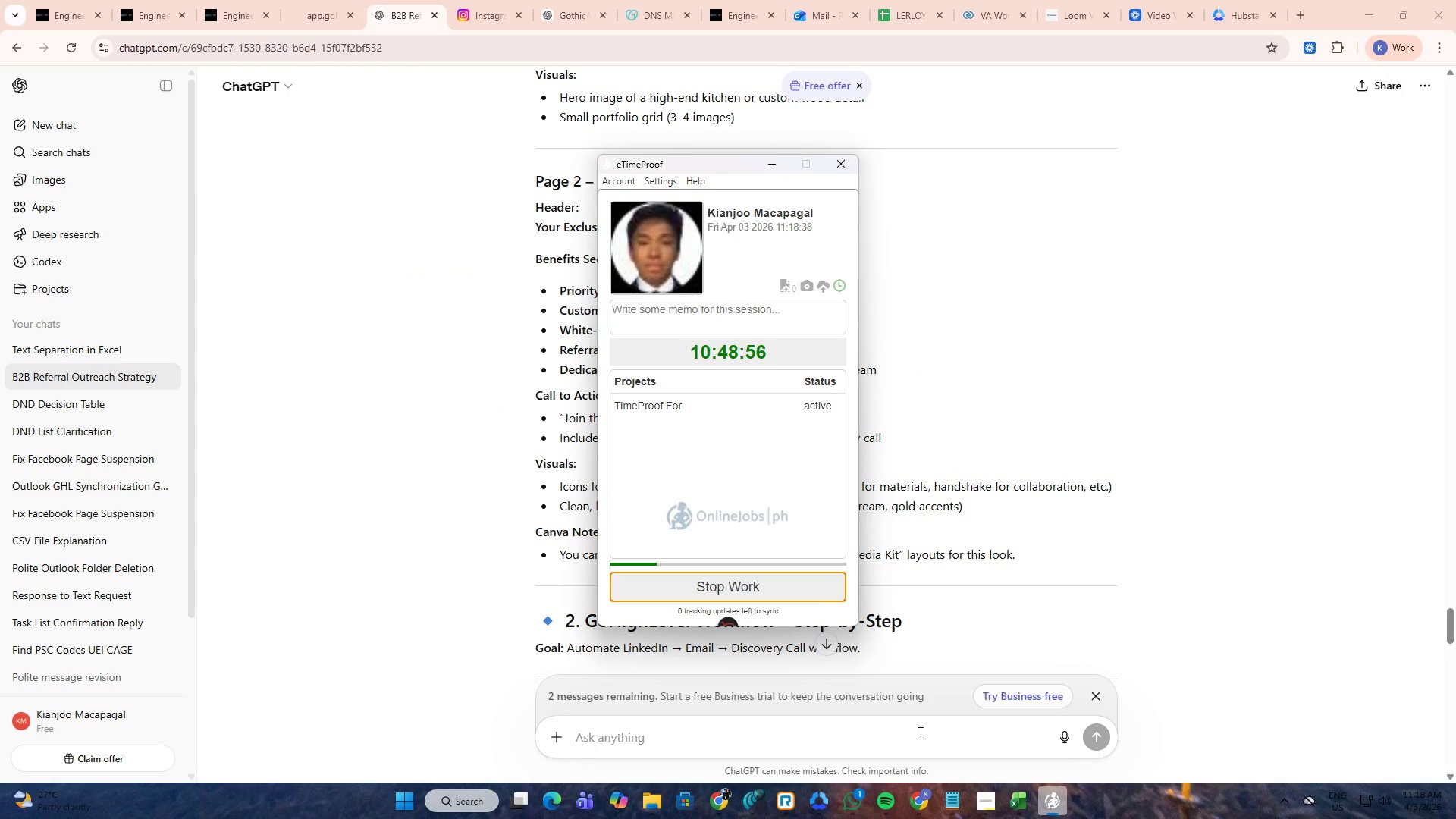 
key(Alt+AltLeft)
 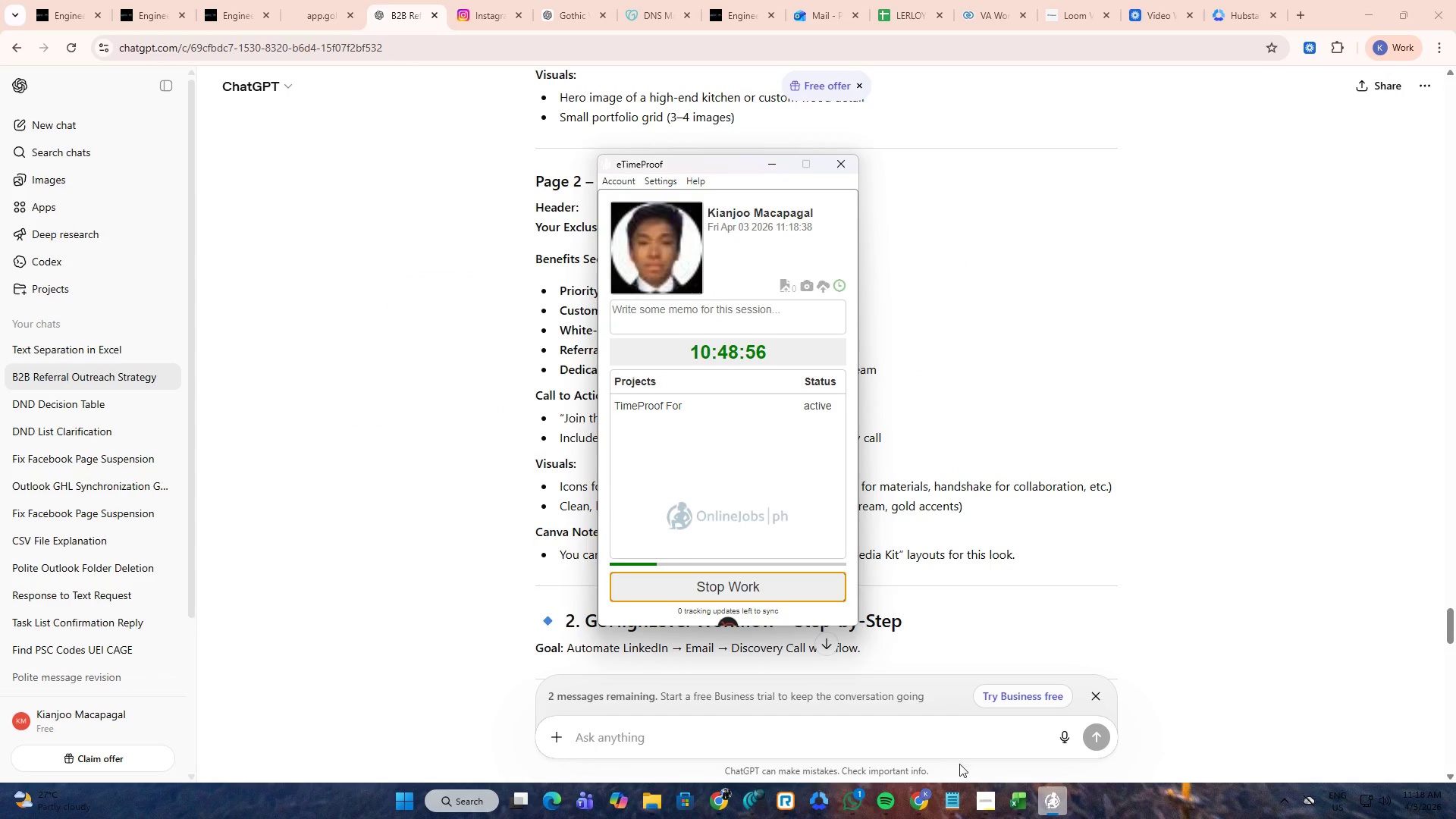 
key(Alt+Tab)
 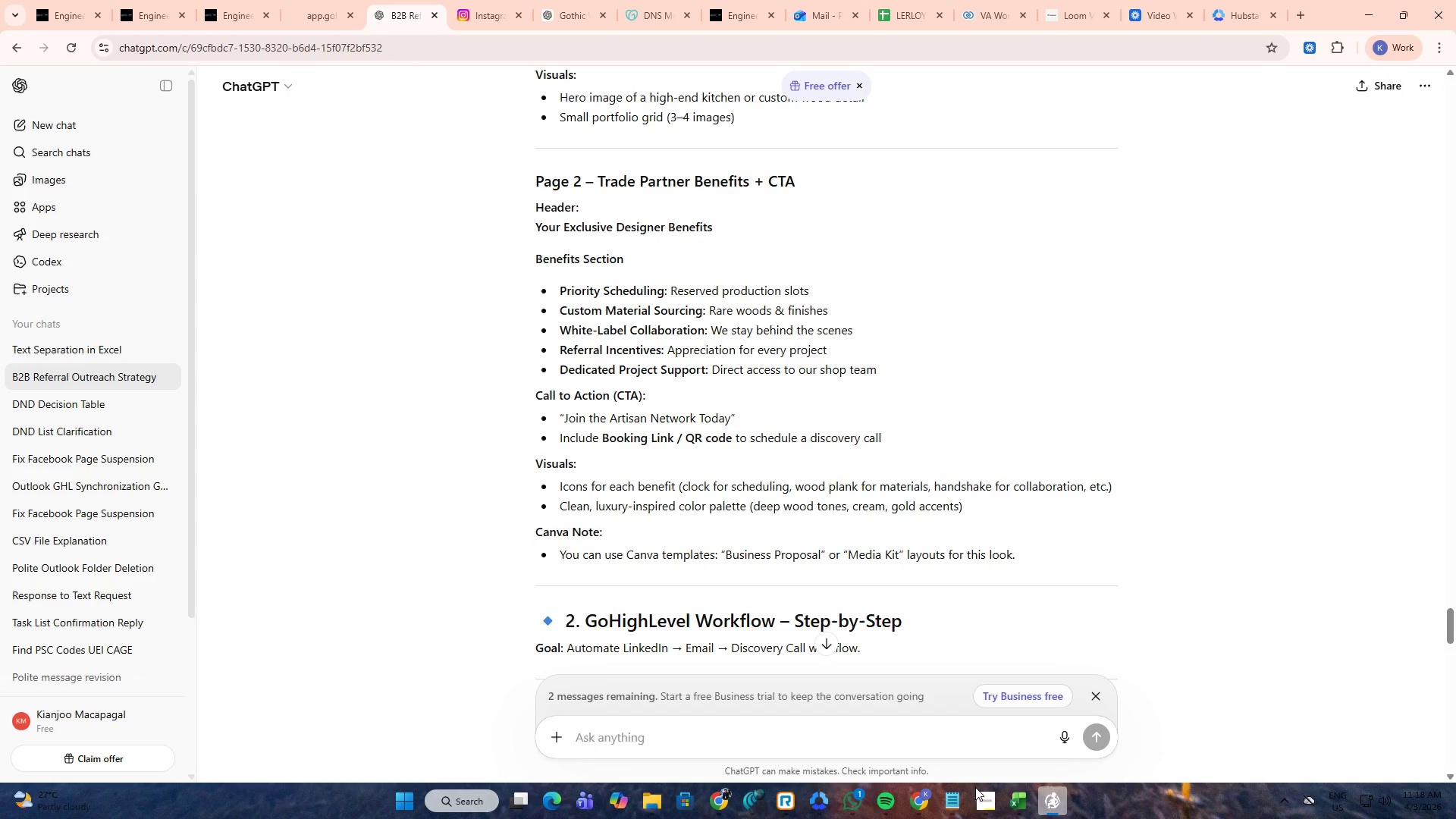 
left_click([980, 793])